 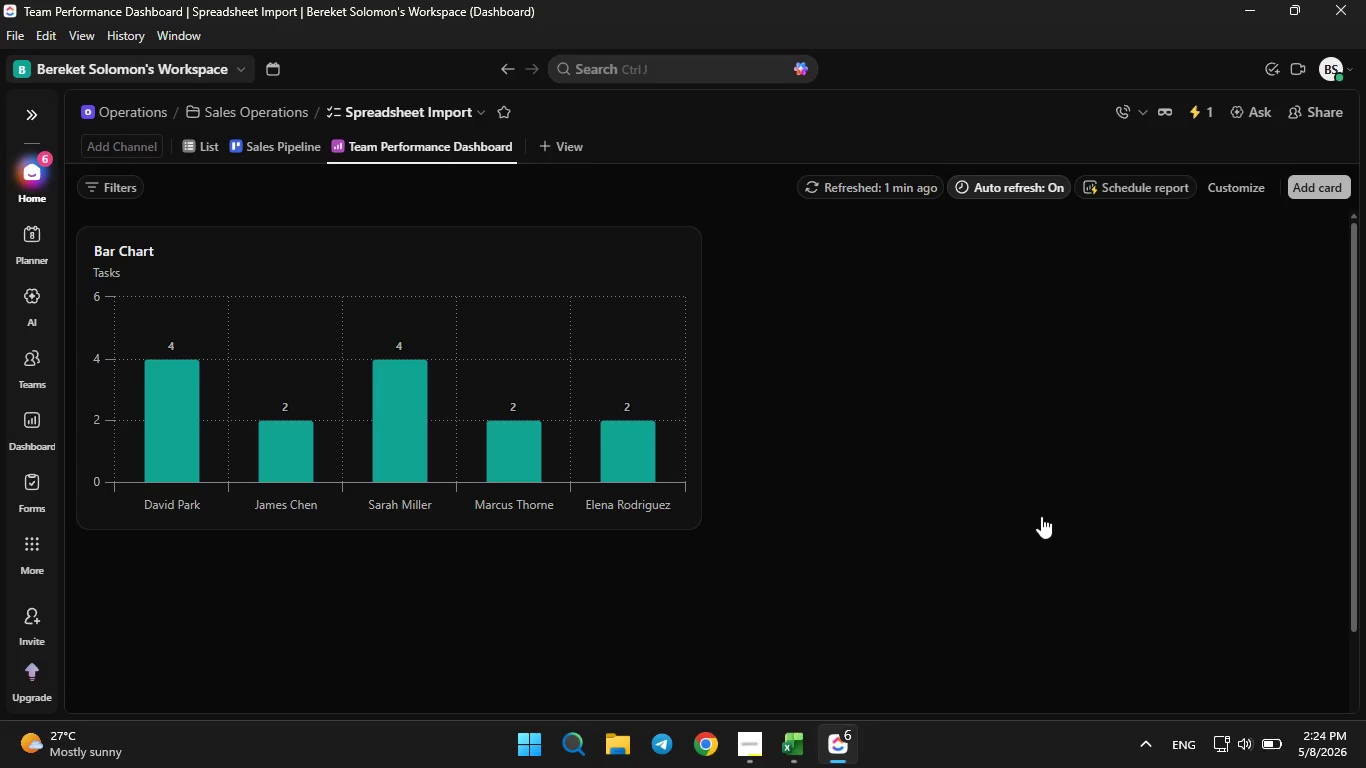 
scroll: coordinate [901, 519], scroll_direction: down, amount: 2.0
 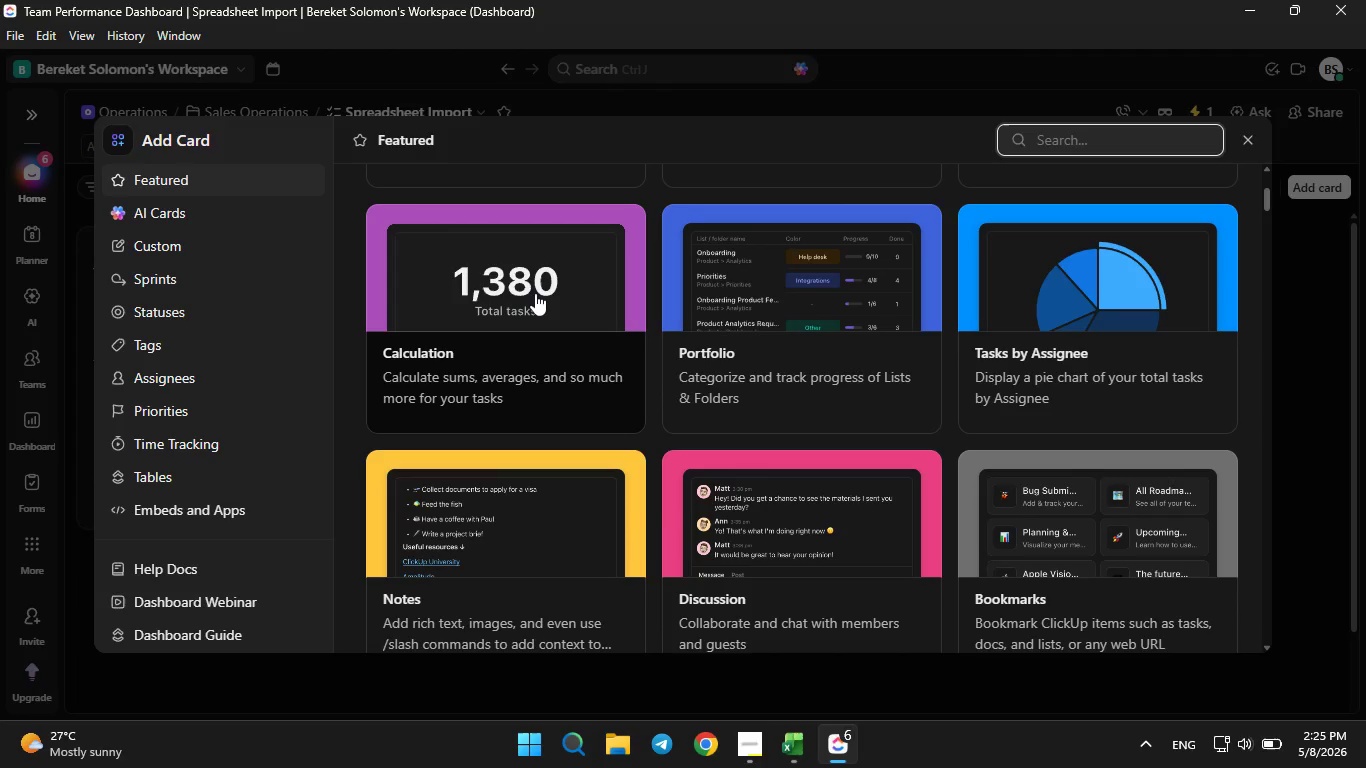 
wait(20.49)
 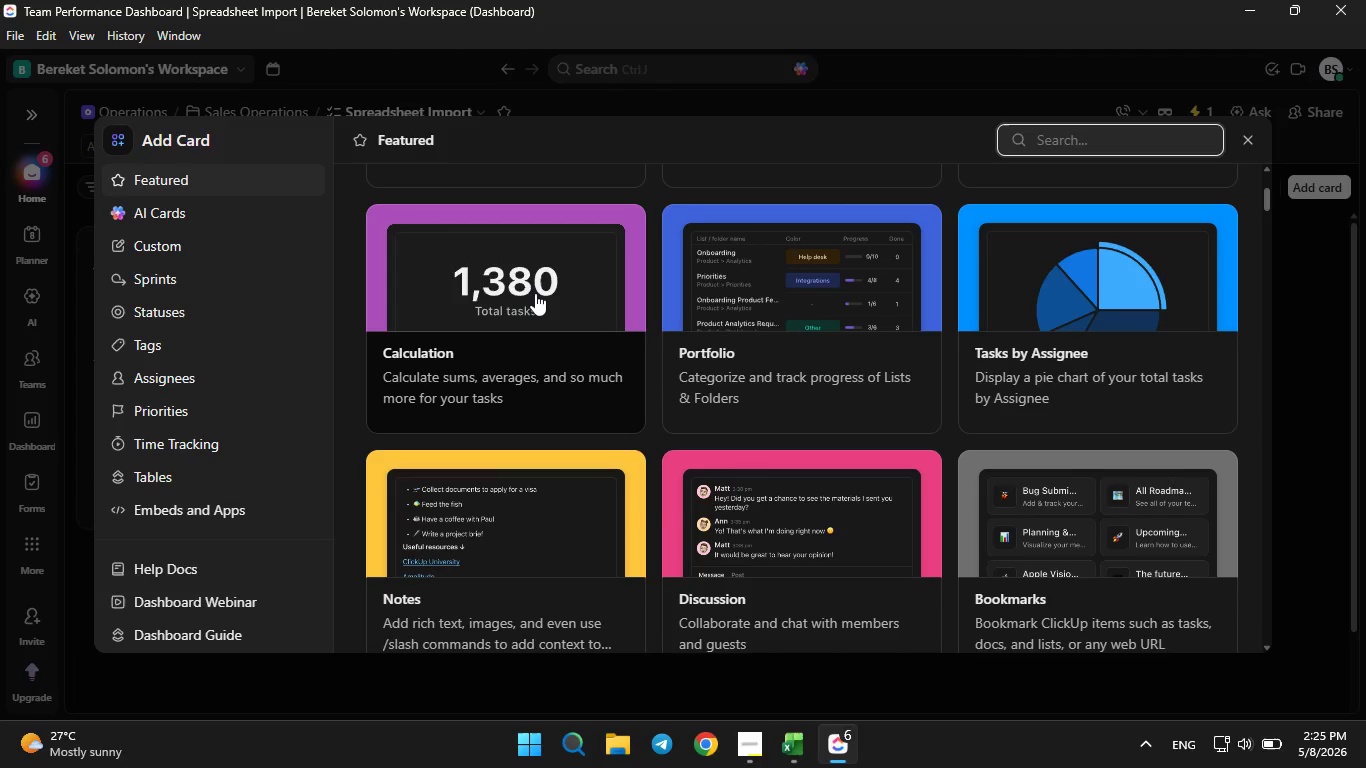 
scroll: coordinate [673, 460], scroll_direction: down, amount: 4.0
 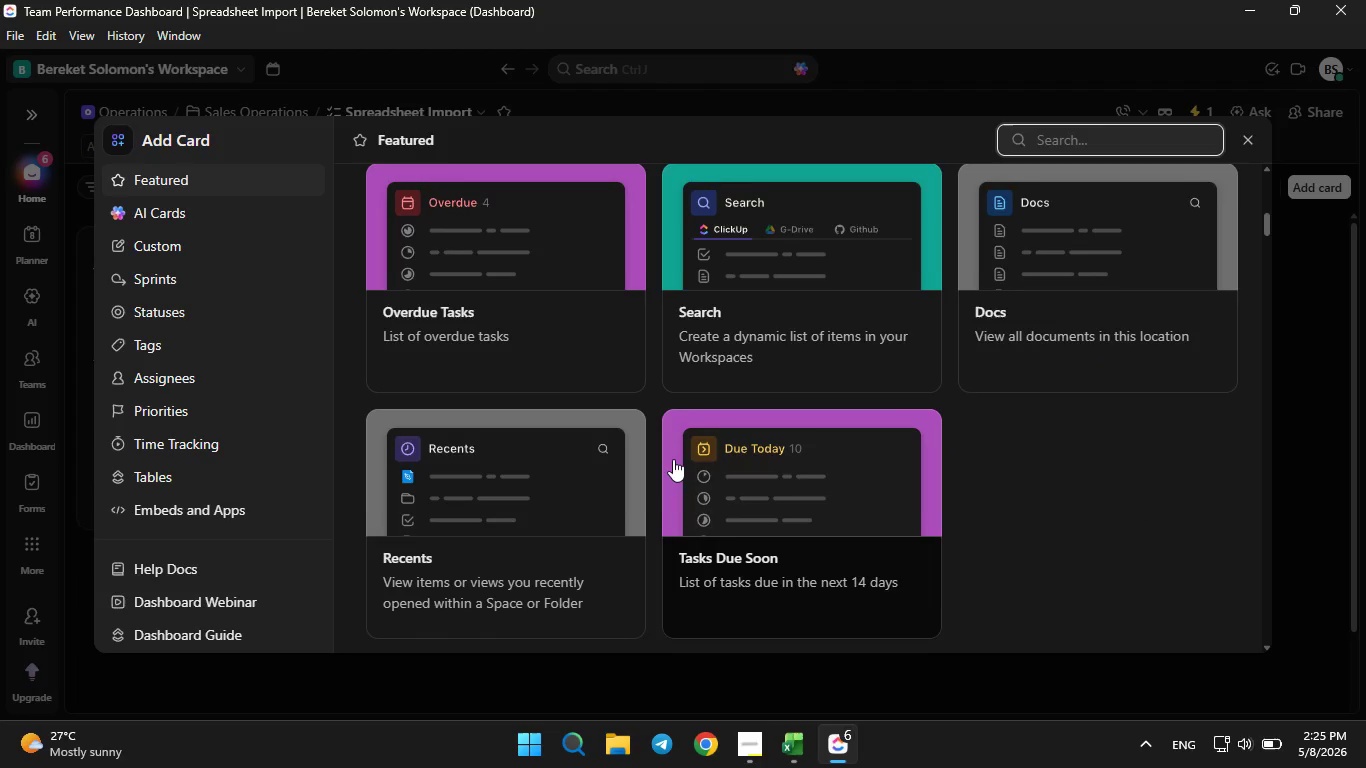 
scroll: coordinate [673, 459], scroll_direction: up, amount: 4.0
 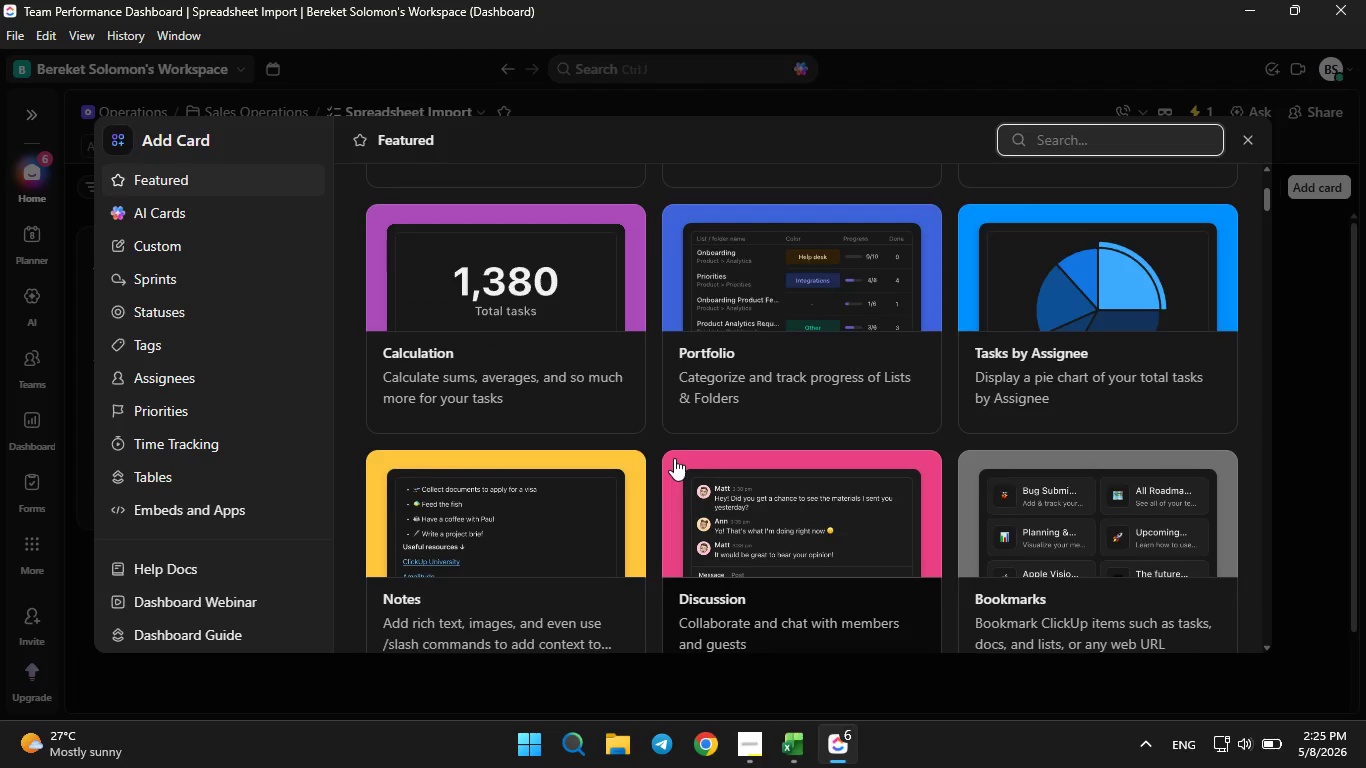 
scroll: coordinate [674, 457], scroll_direction: down, amount: 12.0
 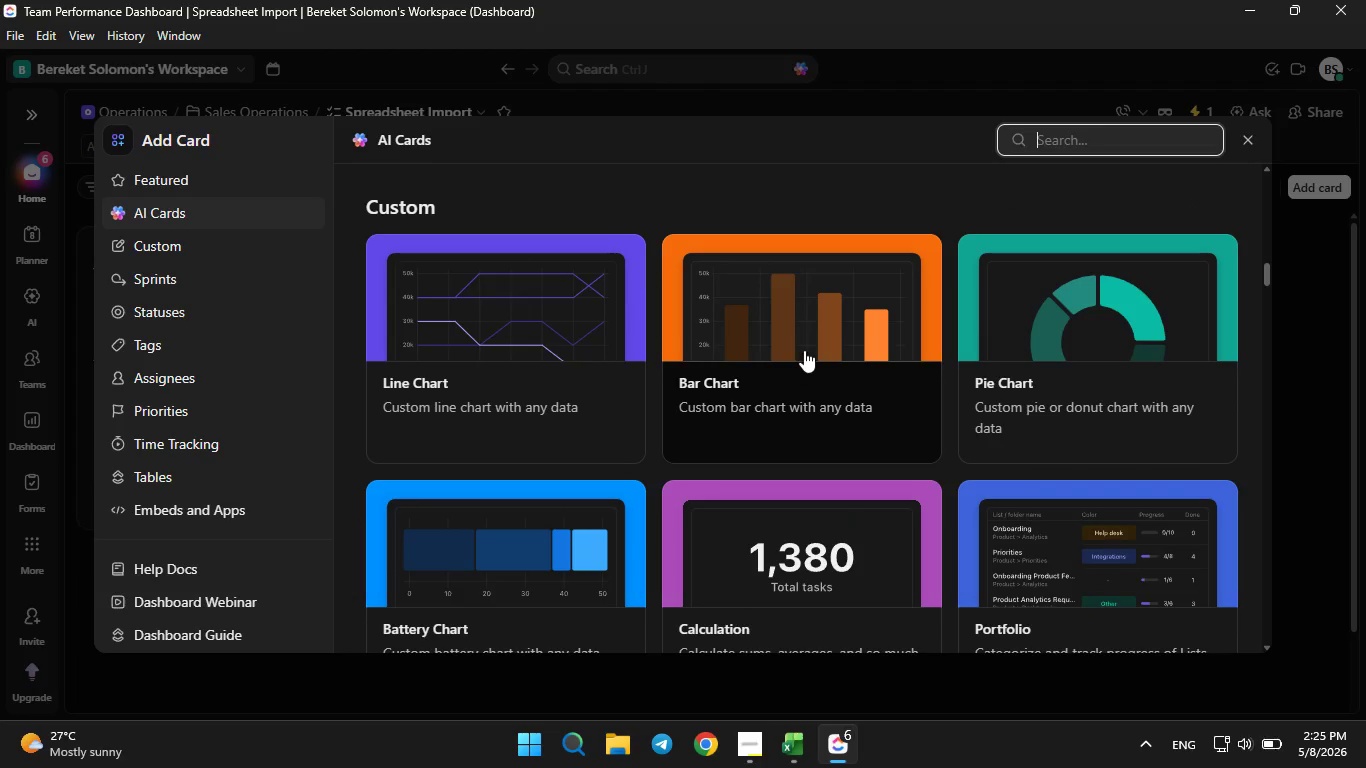 
left_click([808, 342])
 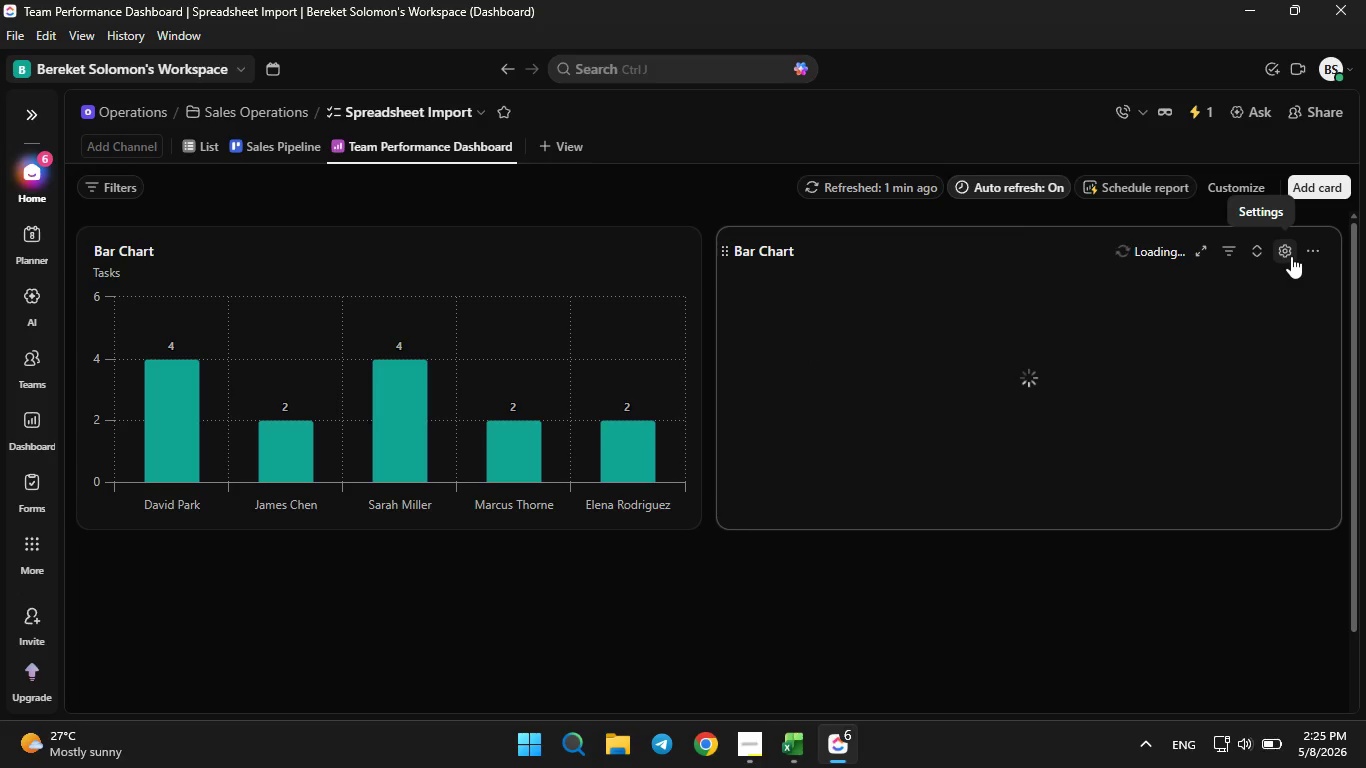 
left_click([1291, 254])
 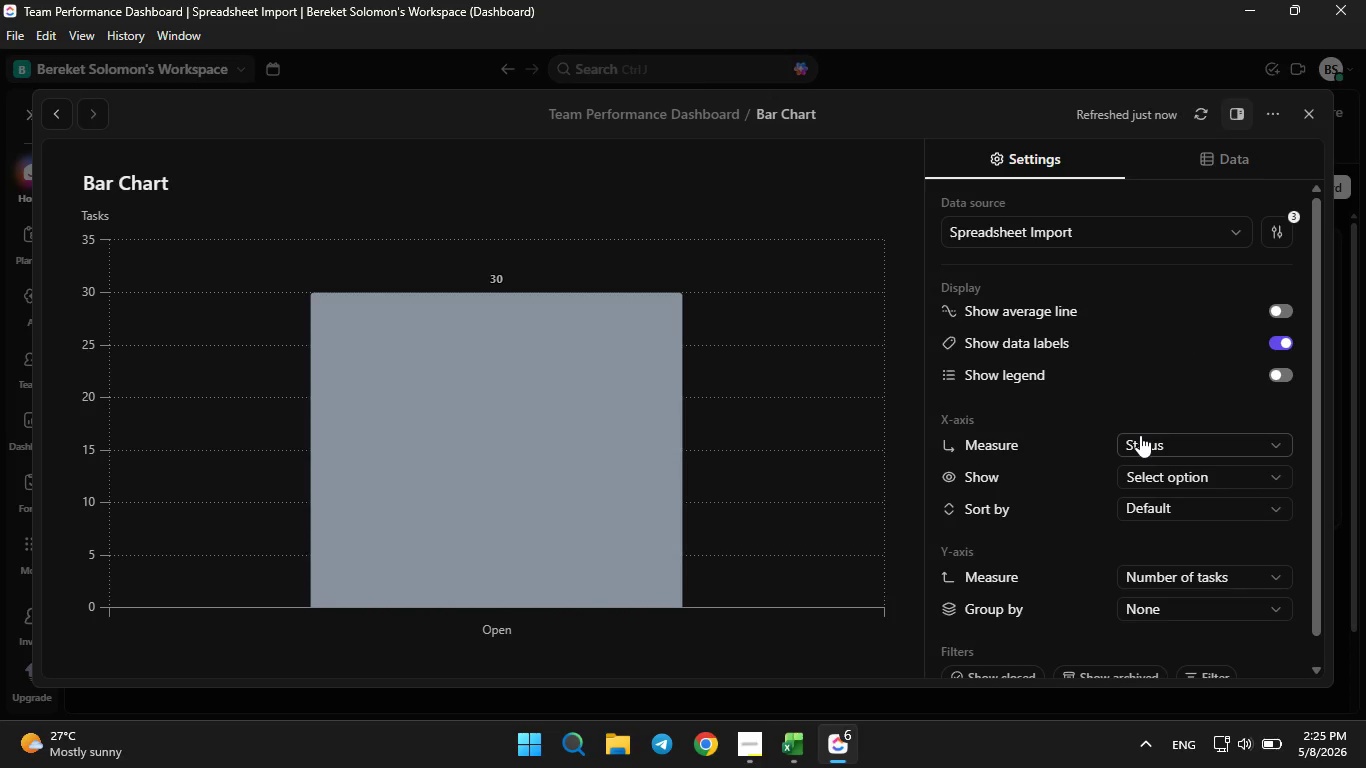 
wait(5.47)
 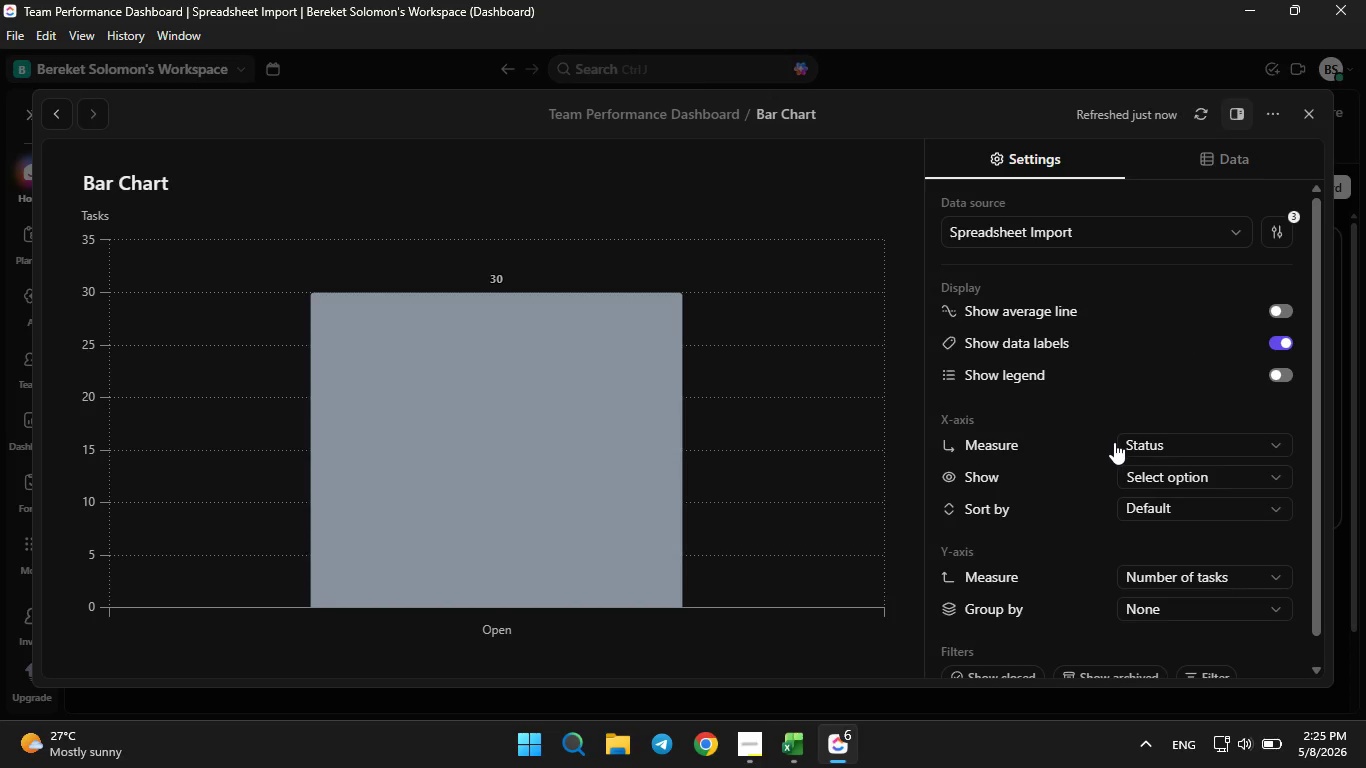 
left_click([1137, 431])
 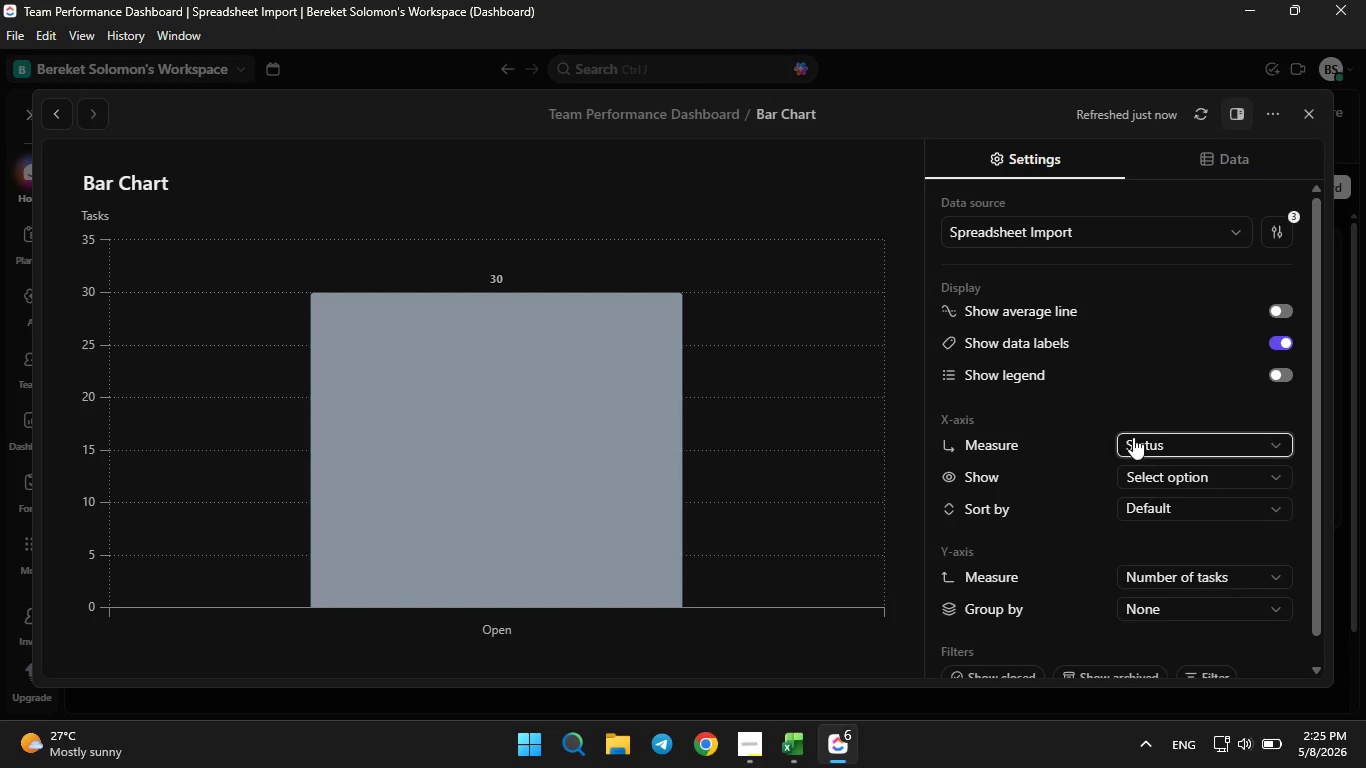 
left_click([1133, 437])
 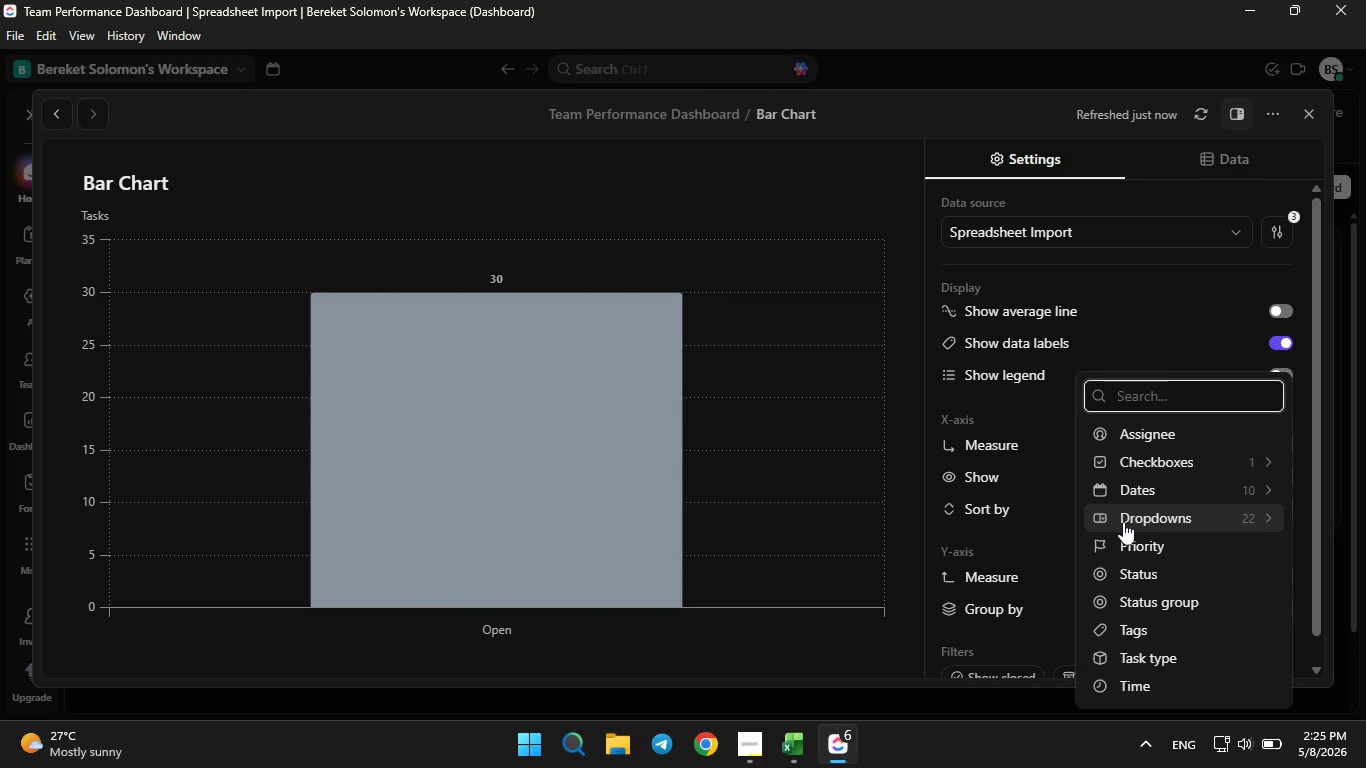 
left_click([1123, 522])
 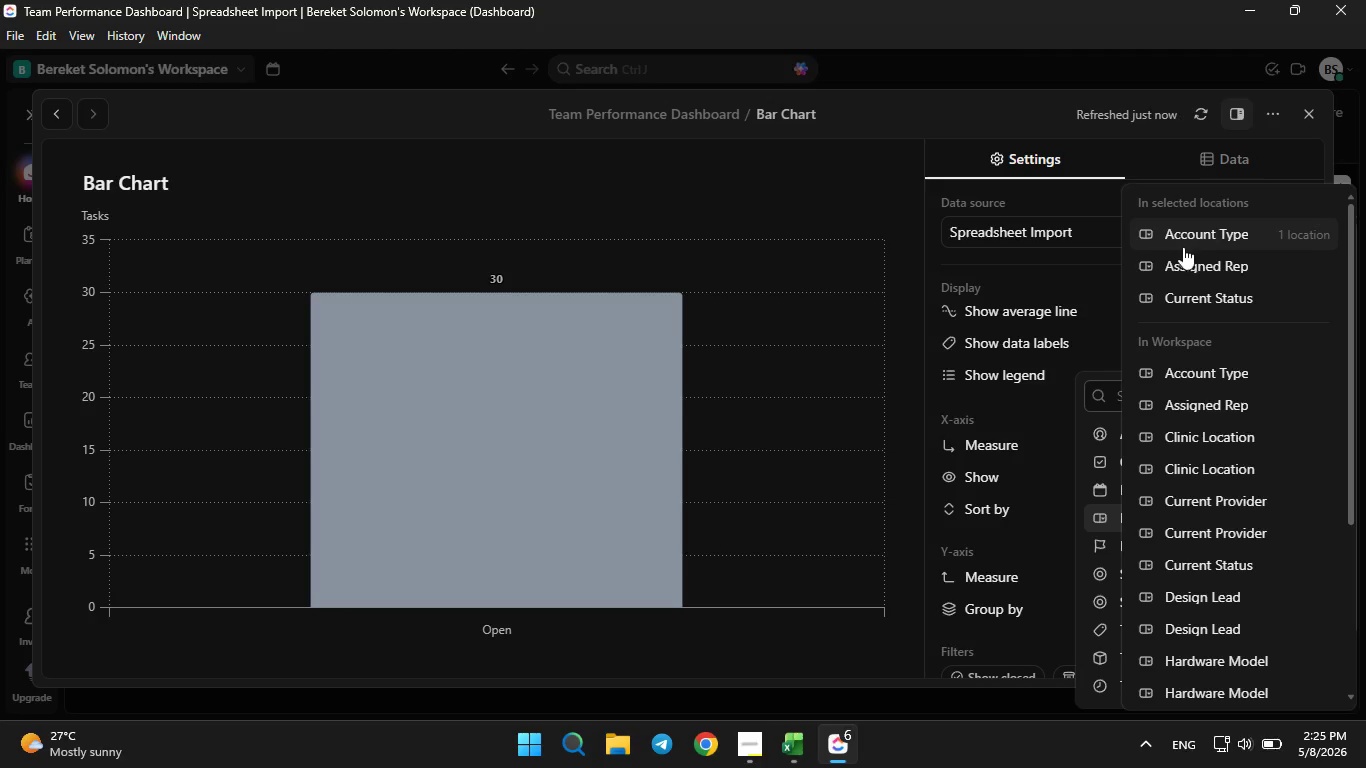 
left_click([1183, 261])
 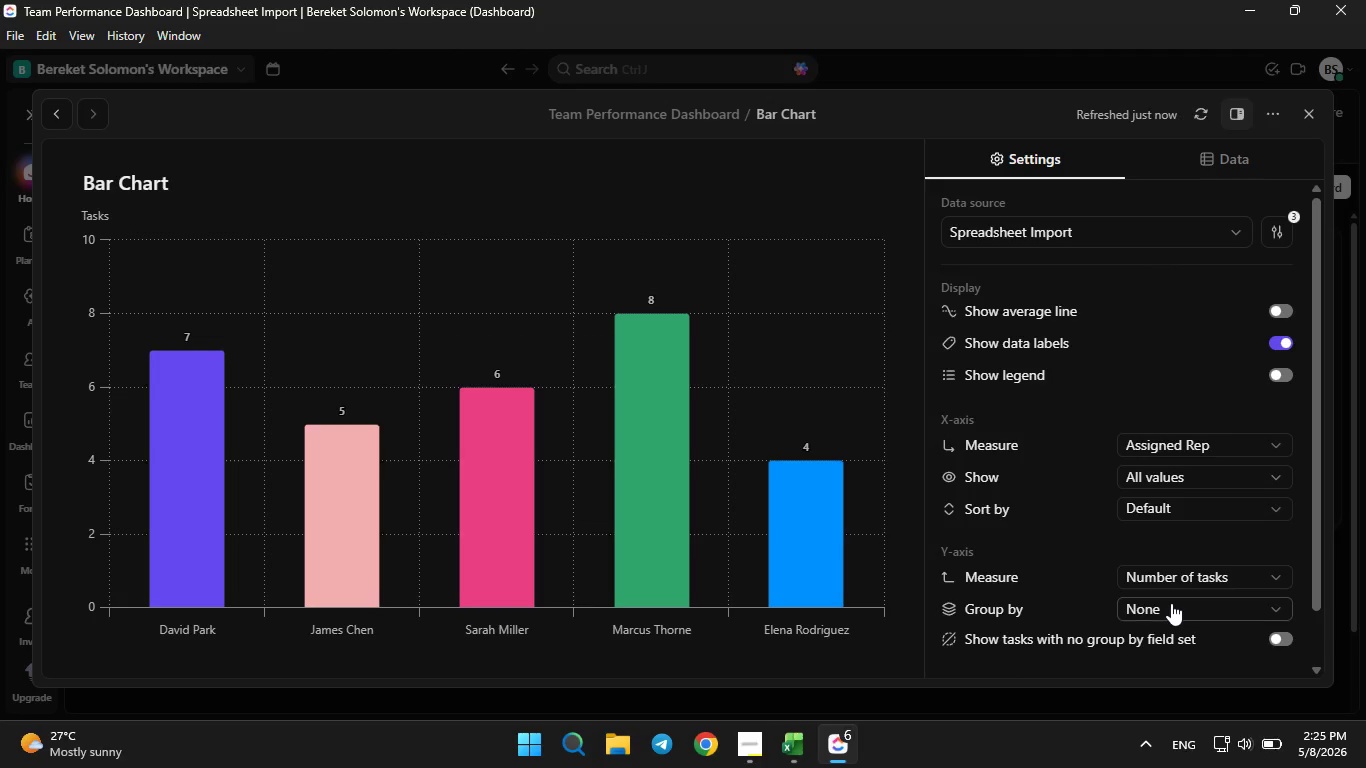 
wait(5.55)
 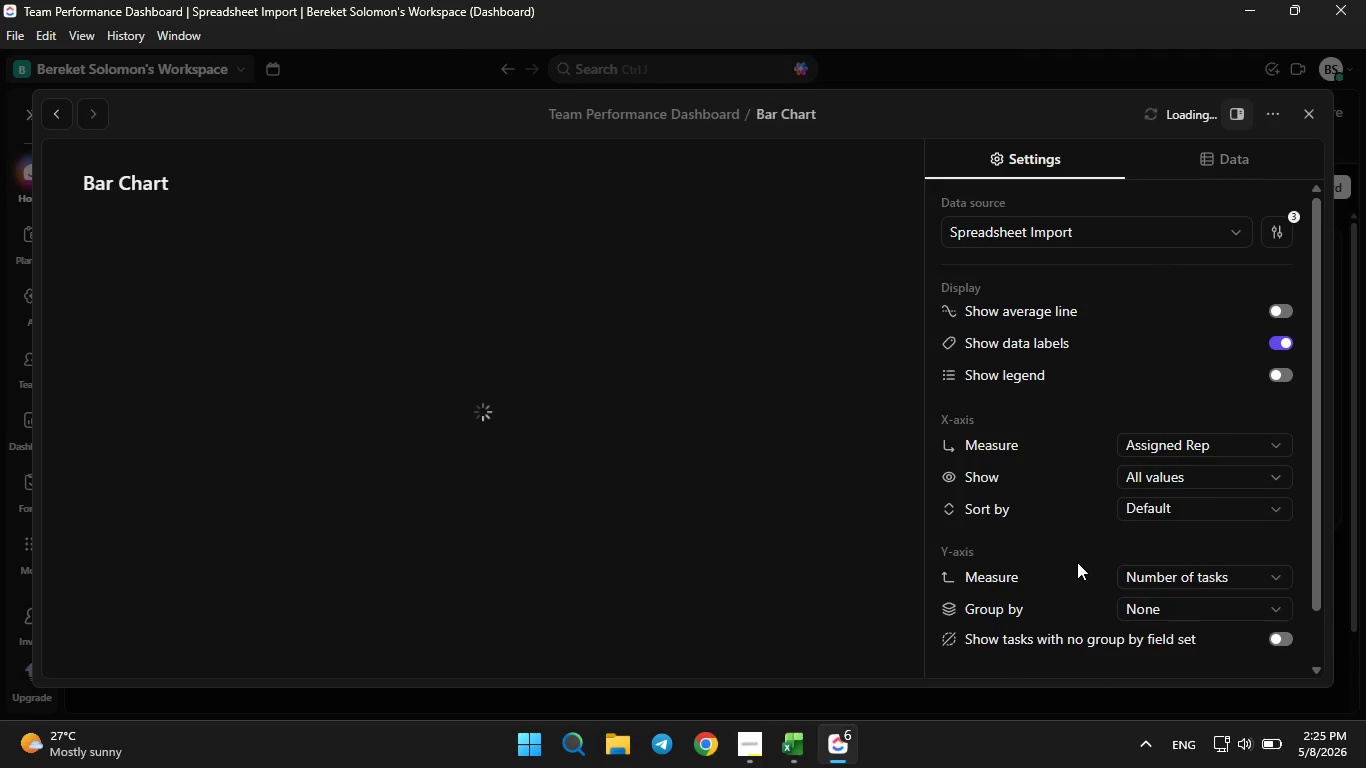 
left_click([1171, 603])
 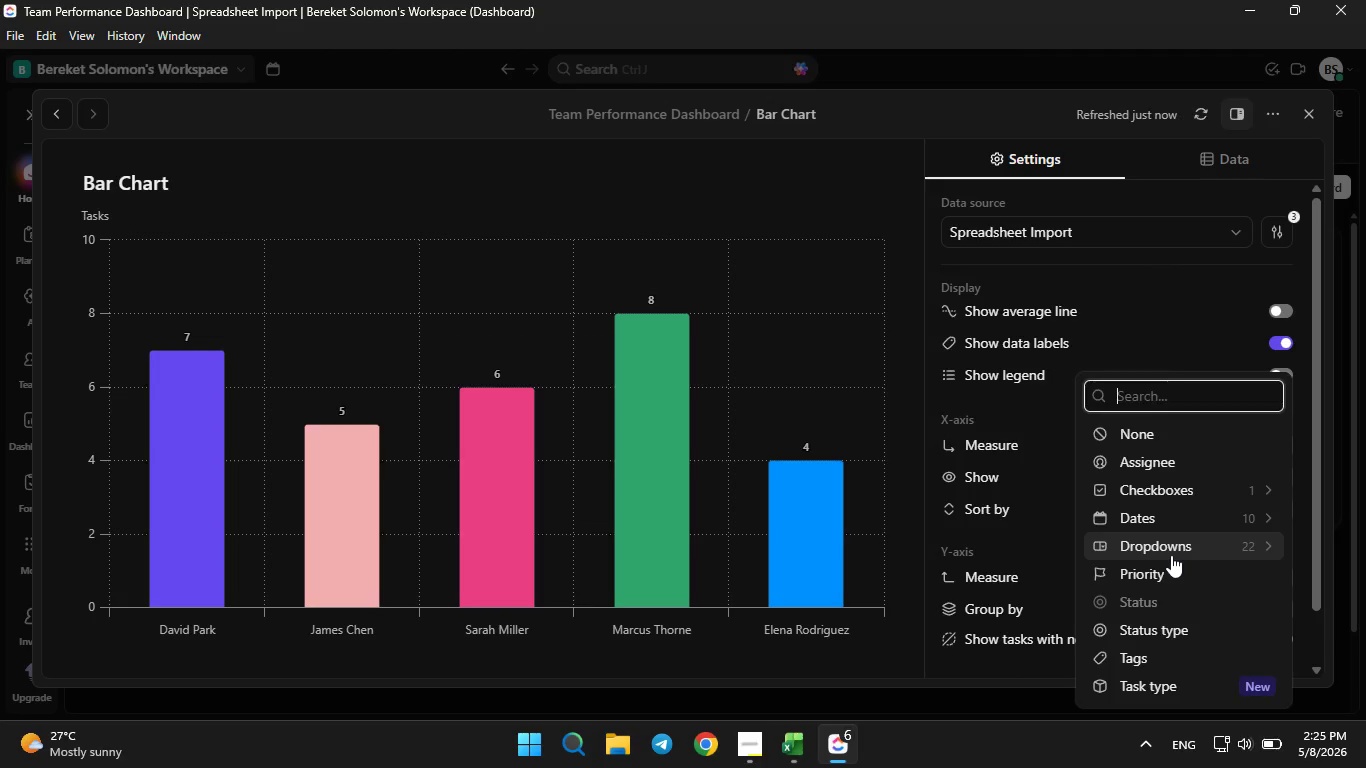 
left_click([1171, 554])
 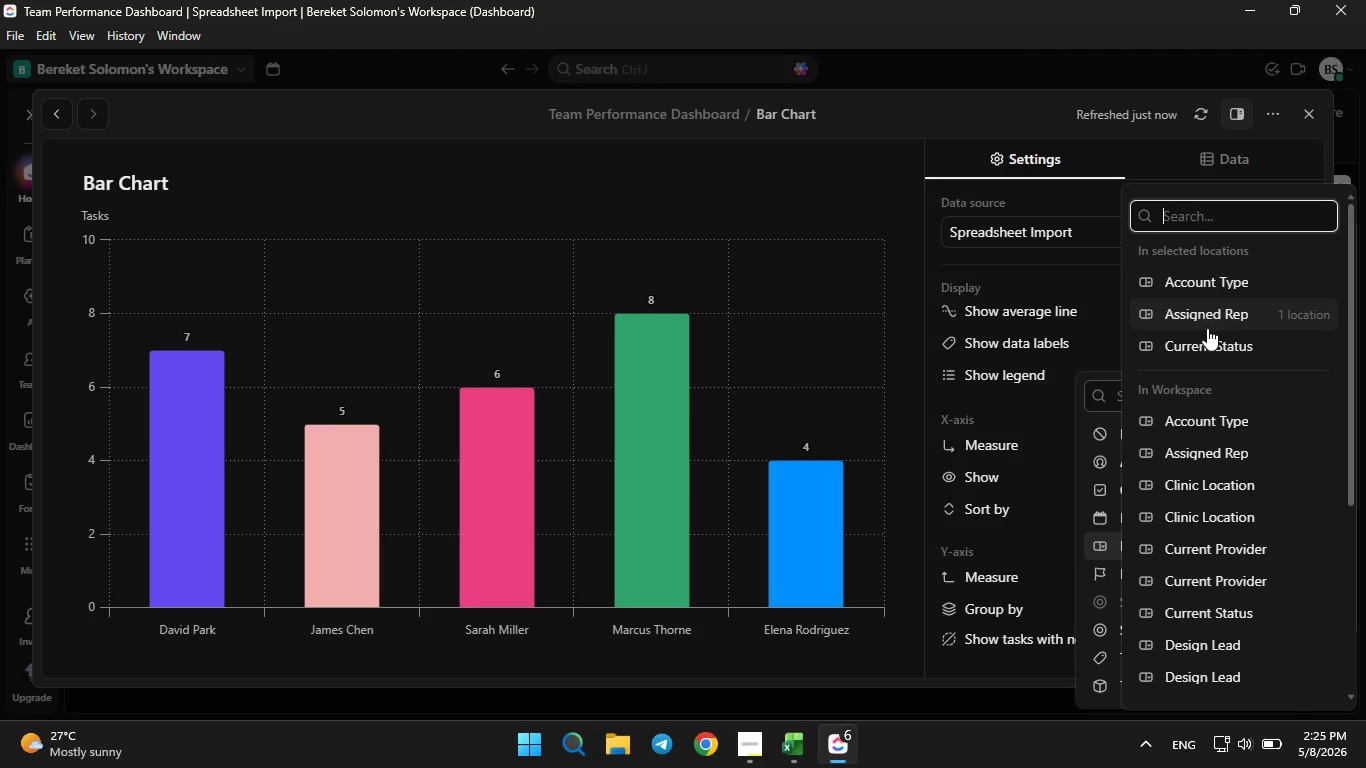 
left_click([1204, 338])
 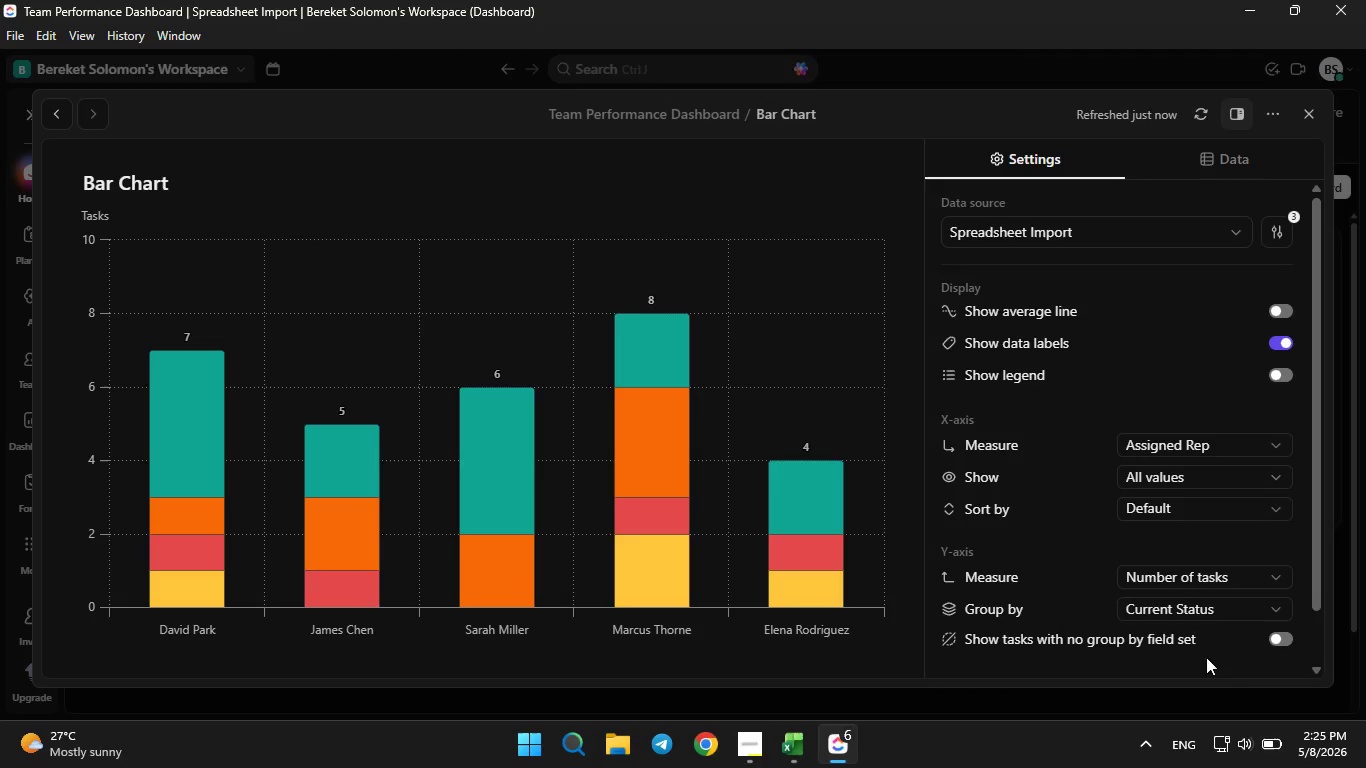 
scroll: coordinate [1135, 596], scroll_direction: down, amount: 2.0
 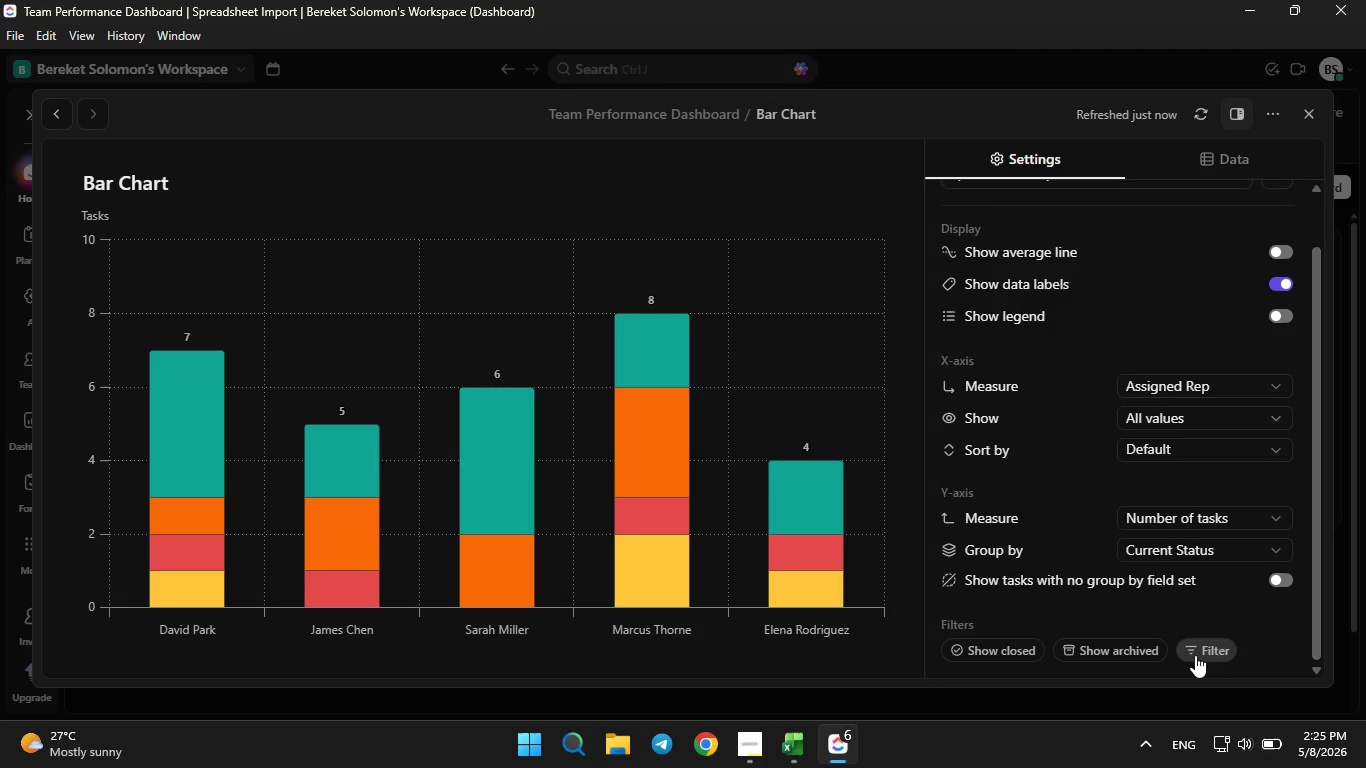 
left_click([1195, 655])
 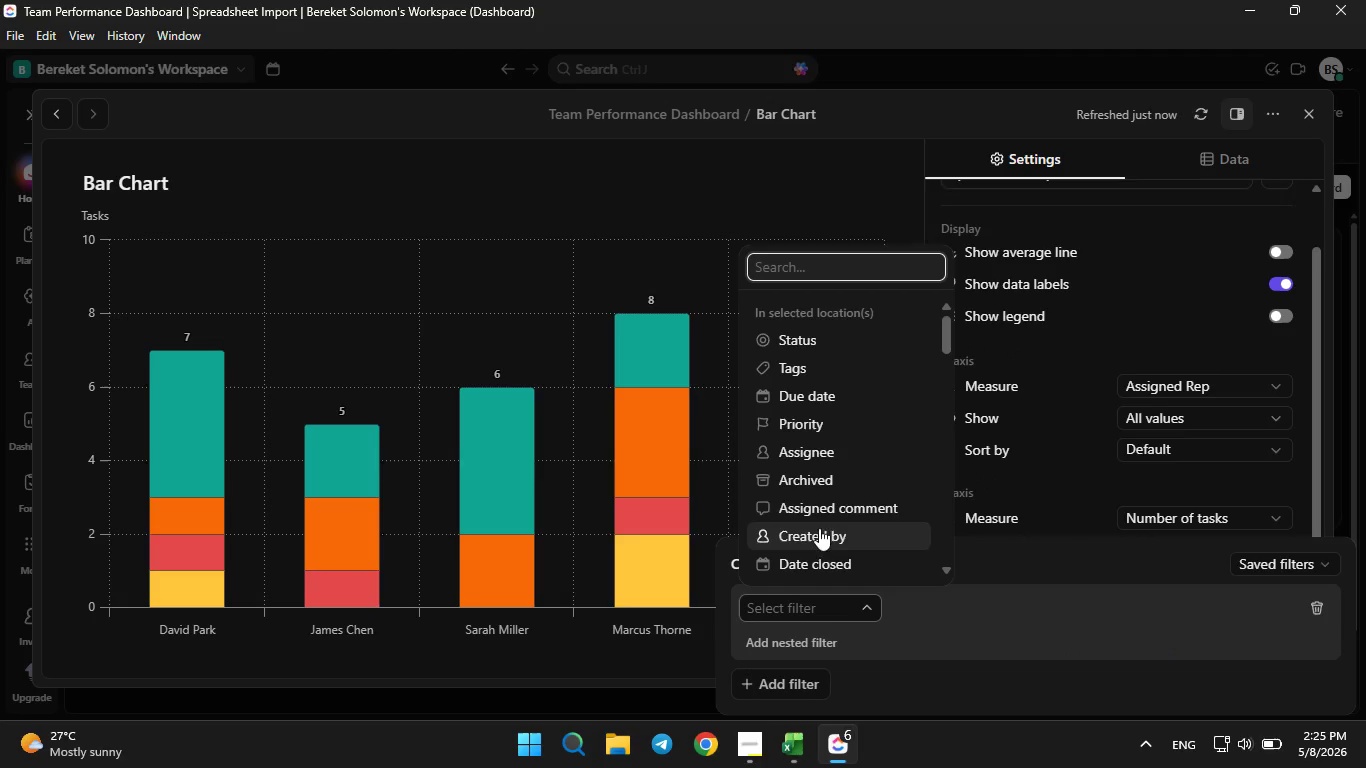 
scroll: coordinate [828, 496], scroll_direction: down, amount: 5.0
 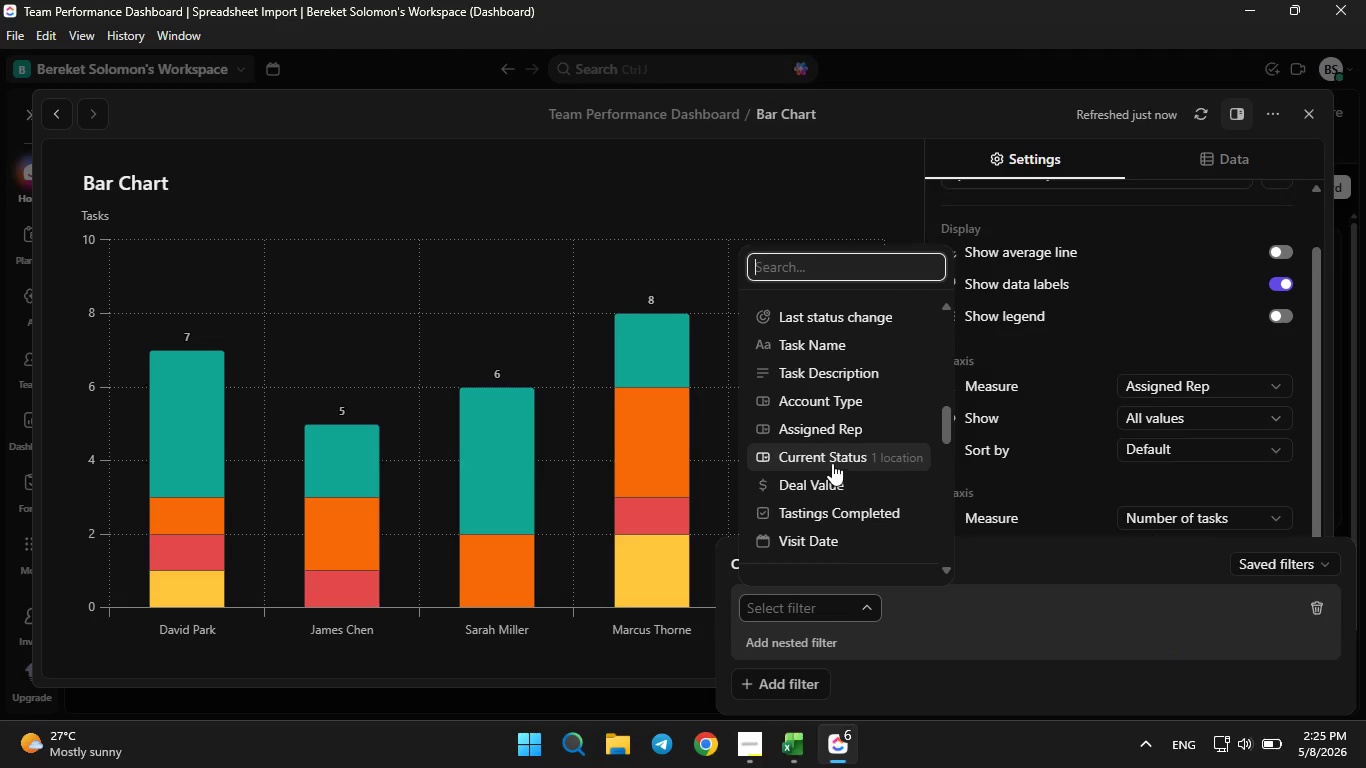 
left_click([835, 459])
 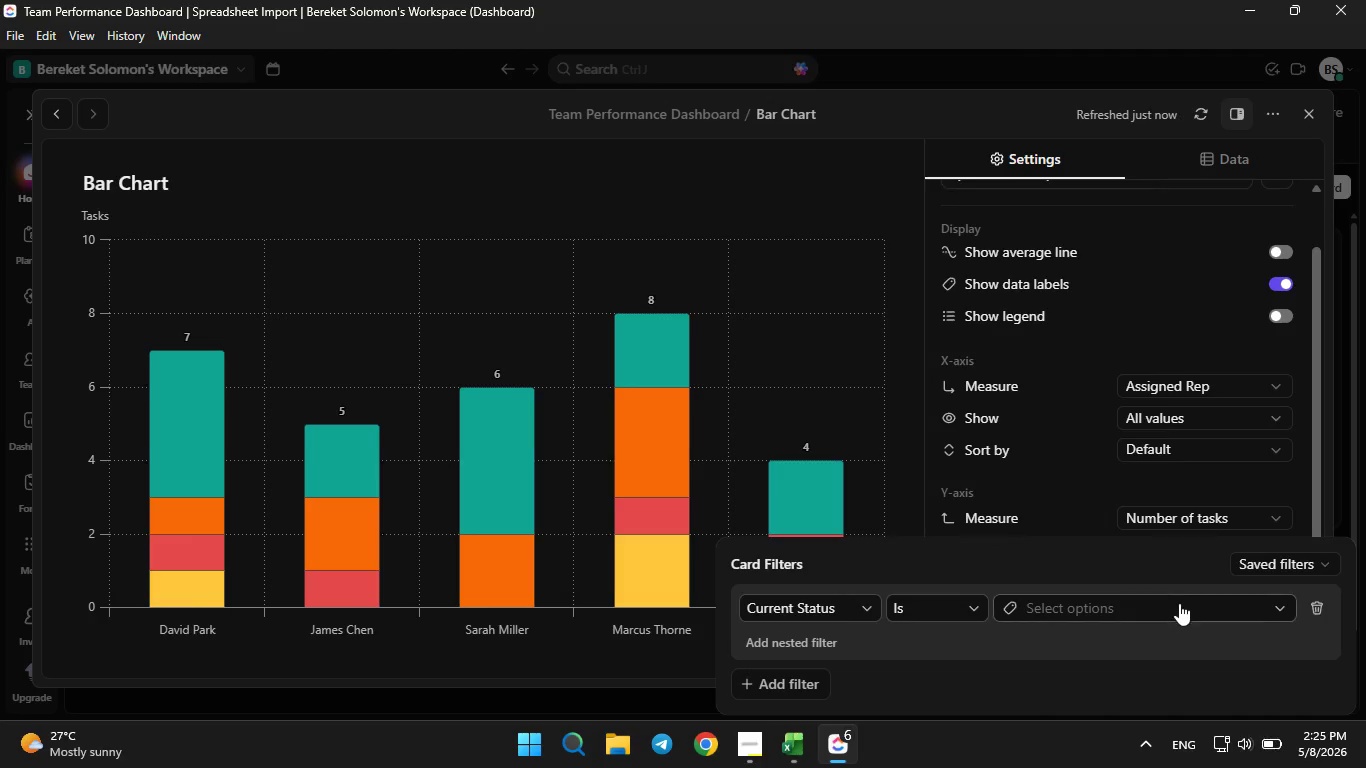 
left_click([1179, 607])
 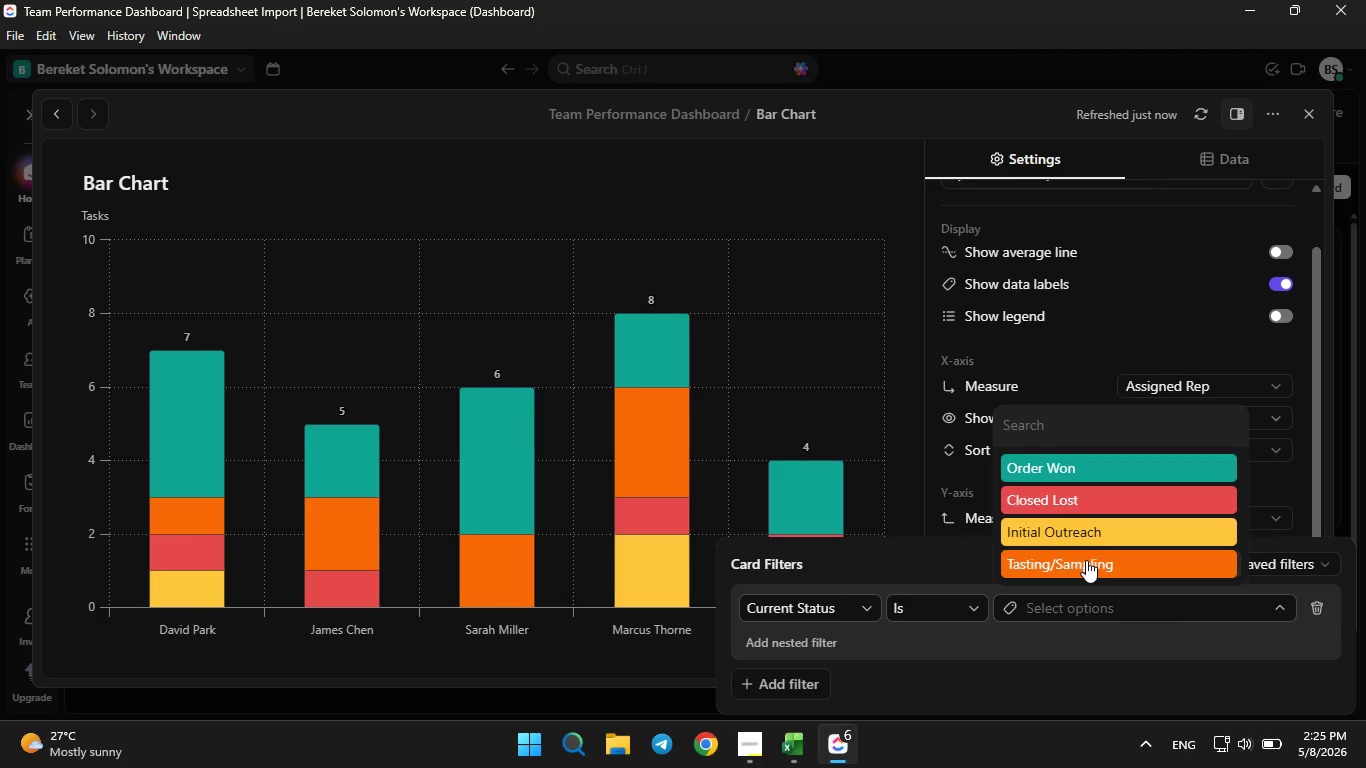 
left_click([1086, 560])
 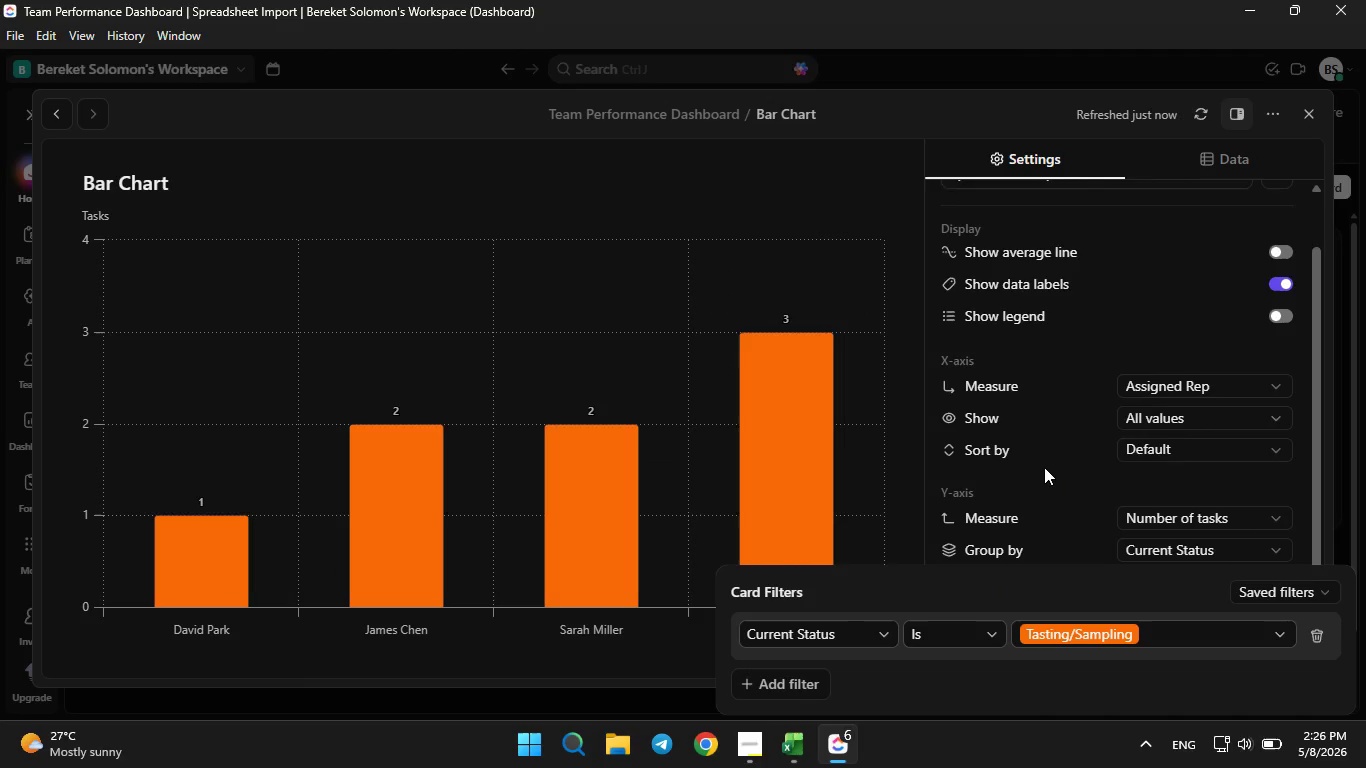 
left_click([1044, 467])
 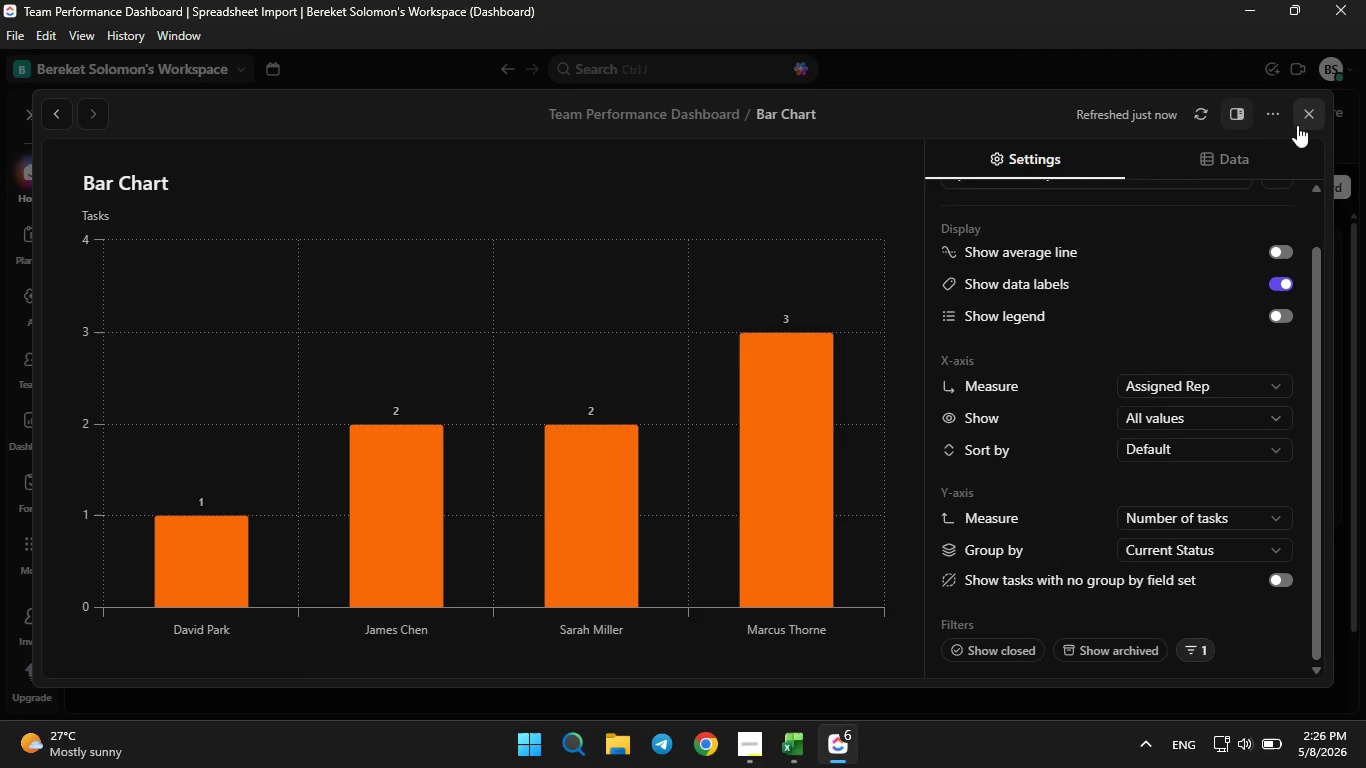 
left_click([1298, 121])
 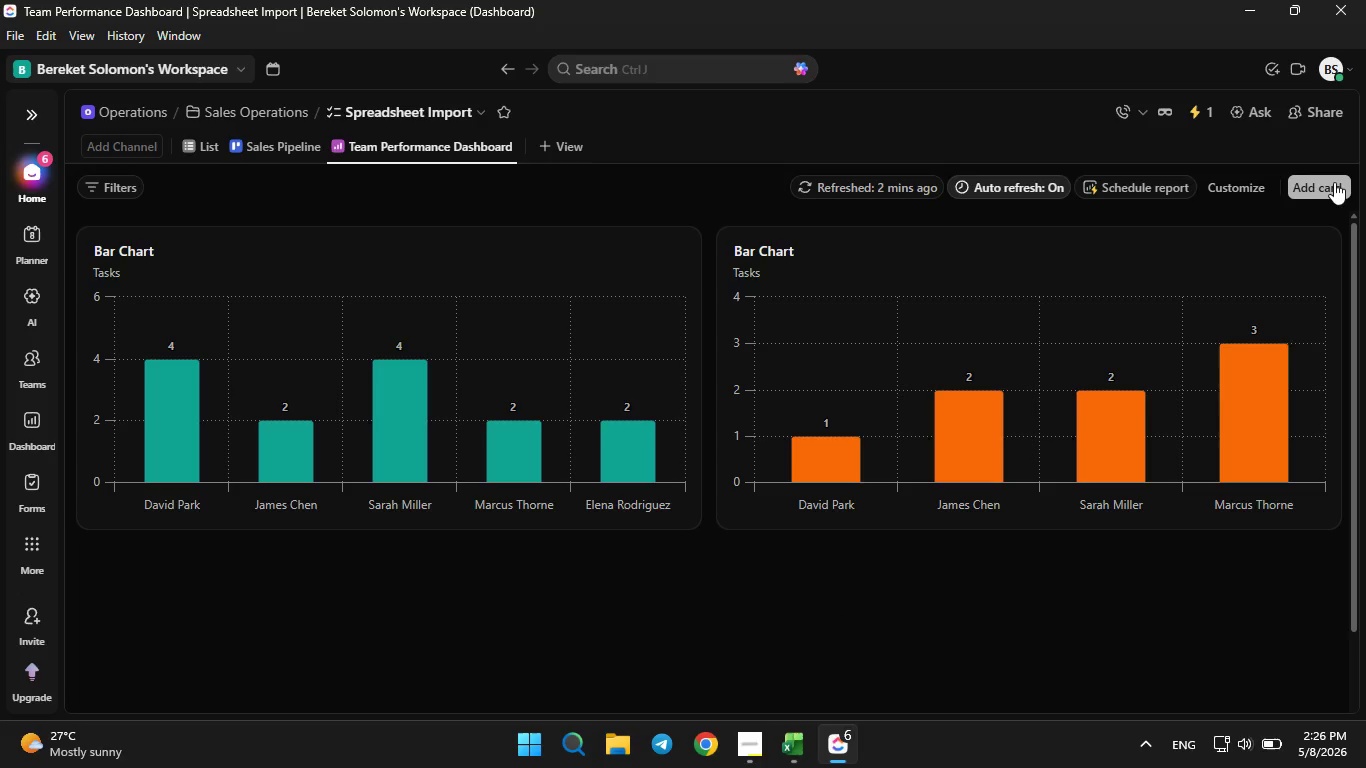 
wait(6.66)
 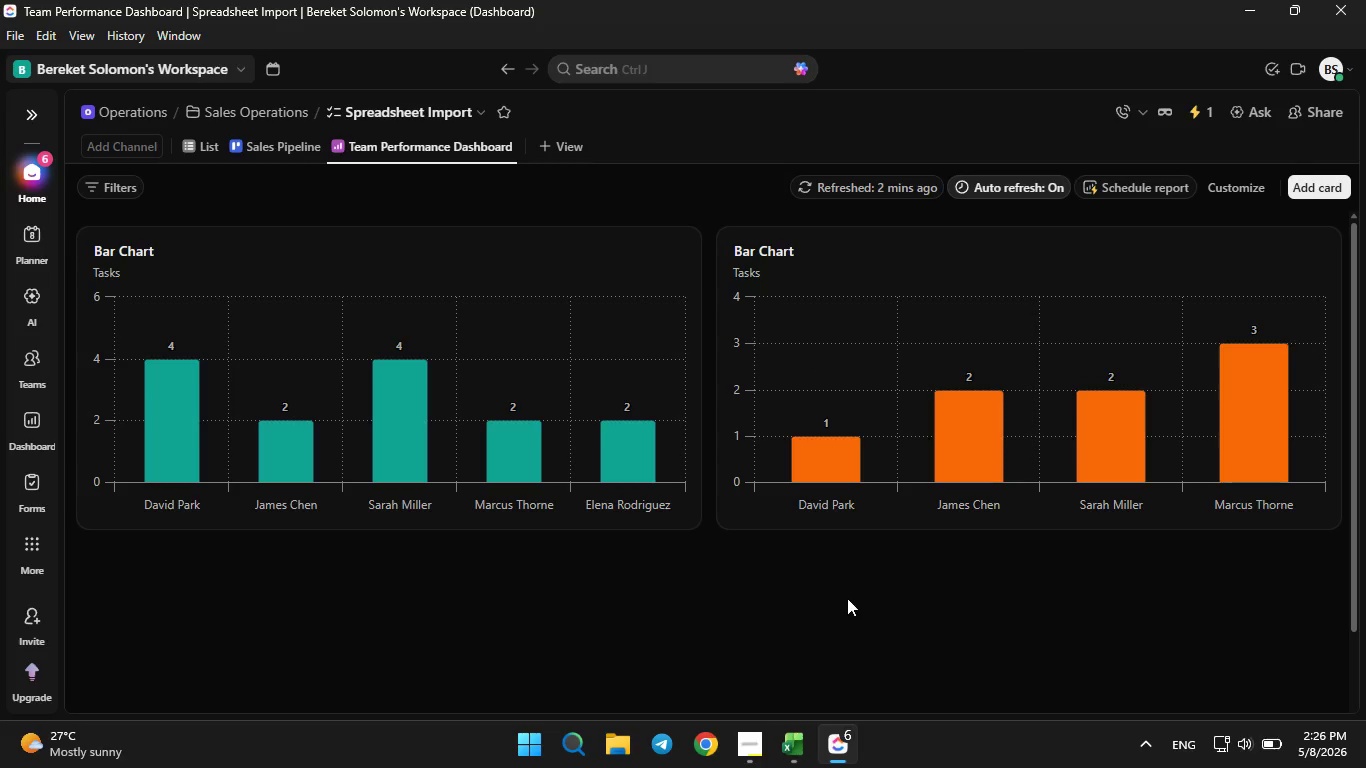 
scroll: coordinate [992, 320], scroll_direction: down, amount: 10.0
 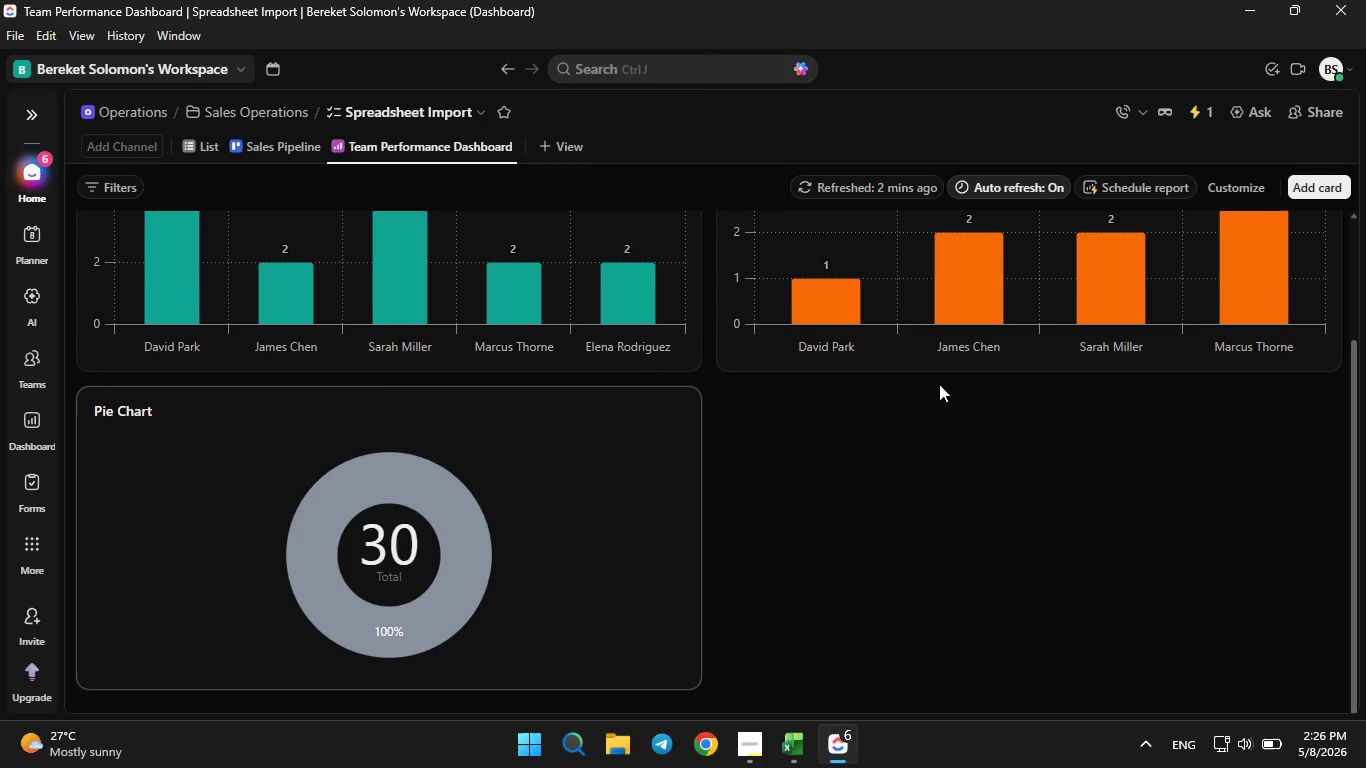 
wait(9.14)
 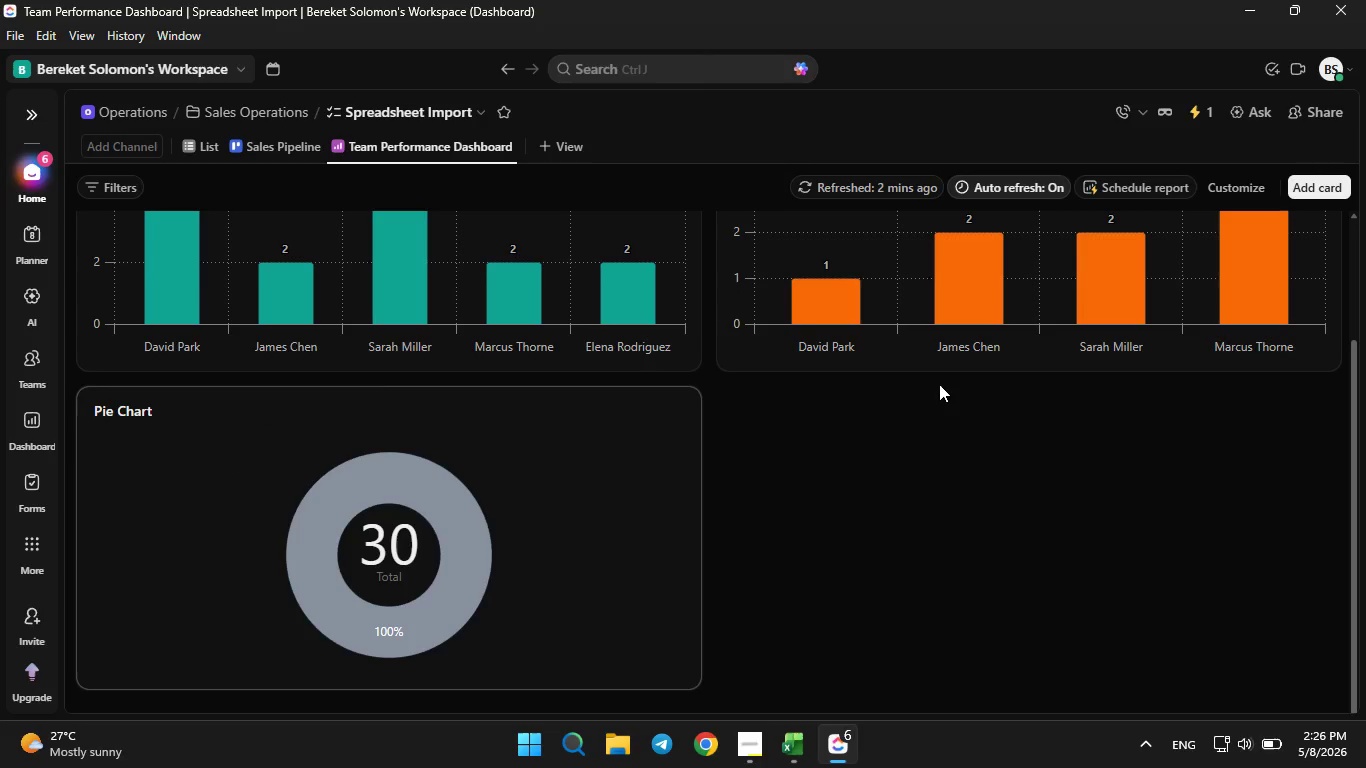 
left_click([640, 406])
 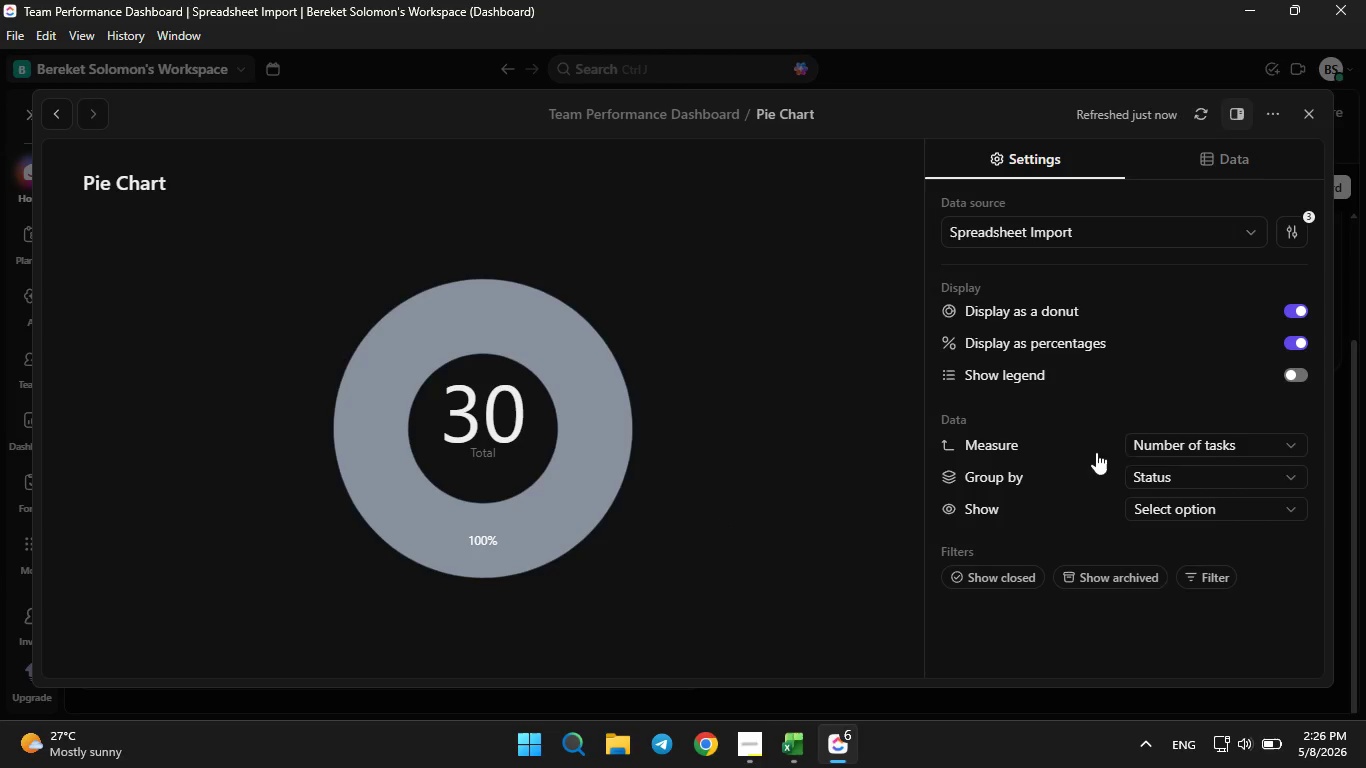 
left_click([1164, 469])
 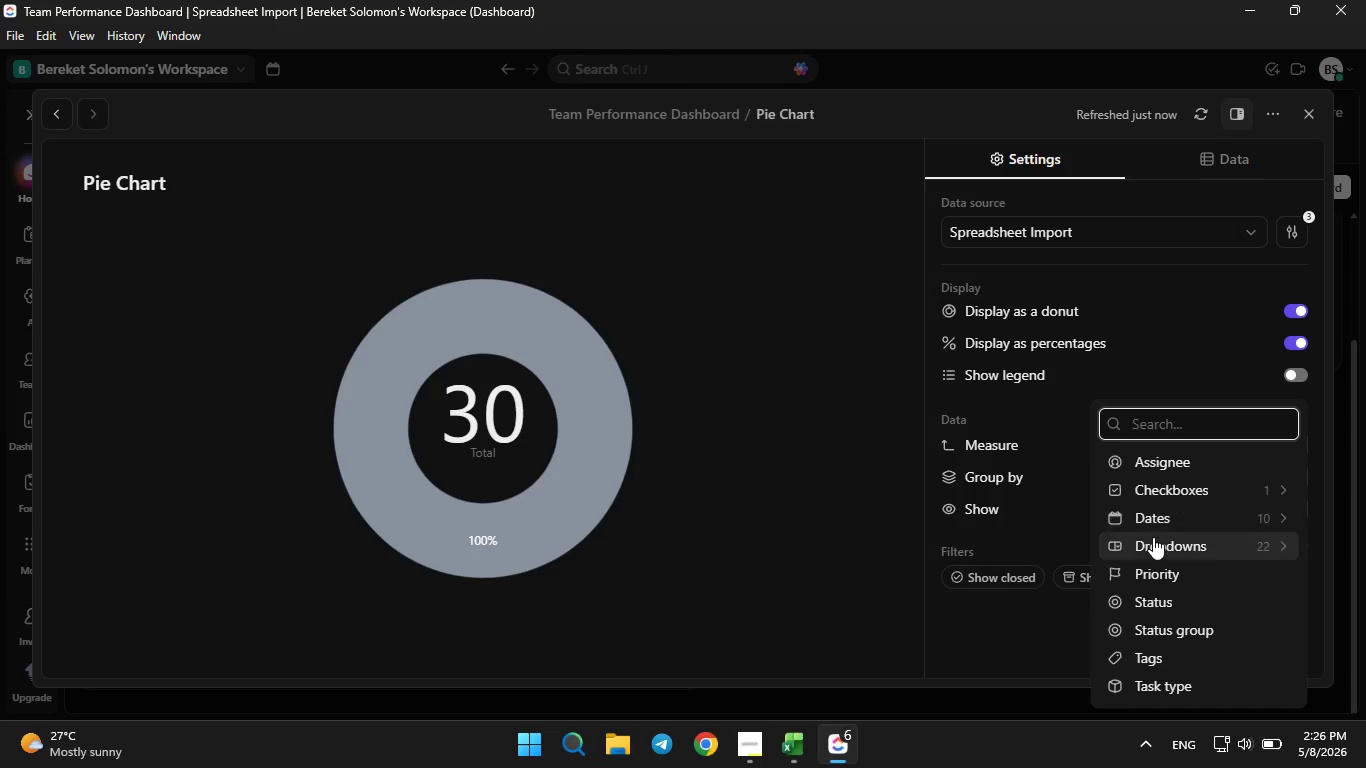 
left_click([1153, 543])
 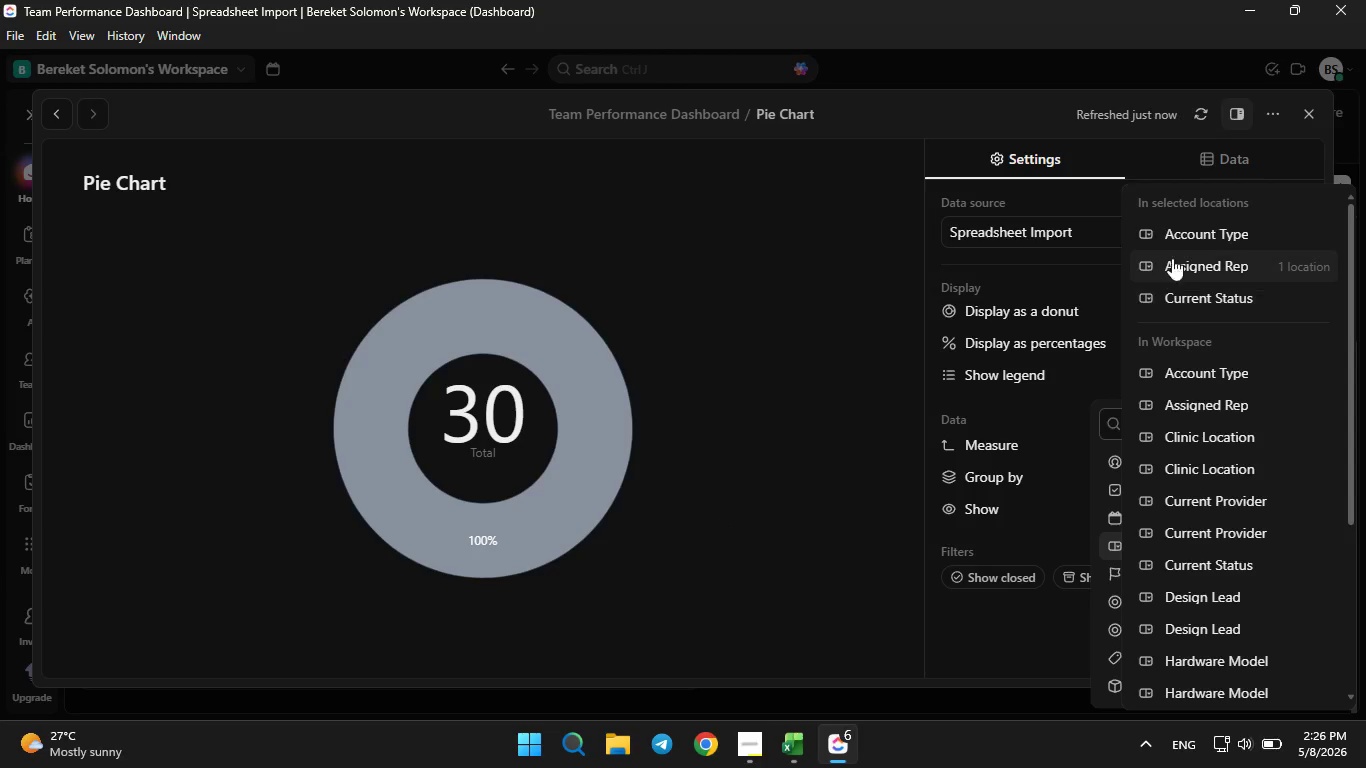 
left_click([1178, 237])
 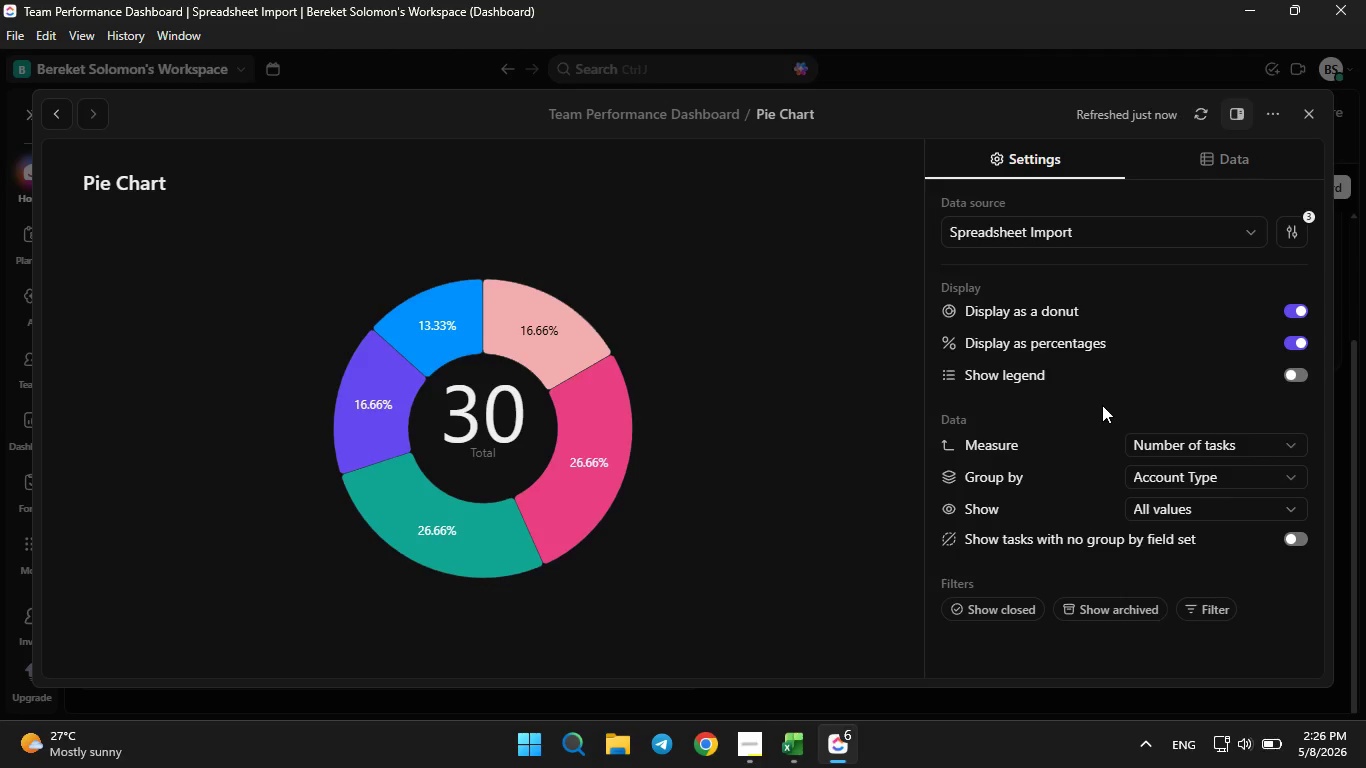 
wait(7.0)
 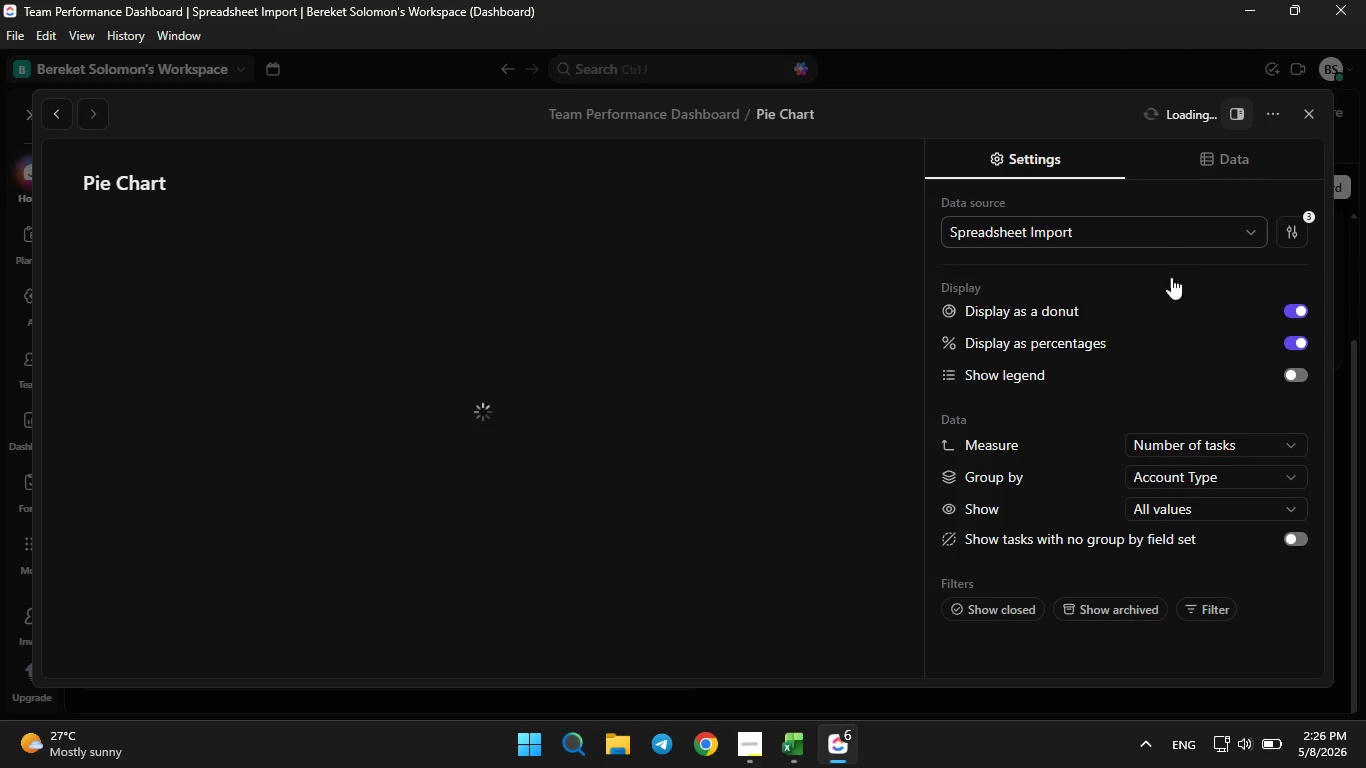 
left_click([763, 747])